 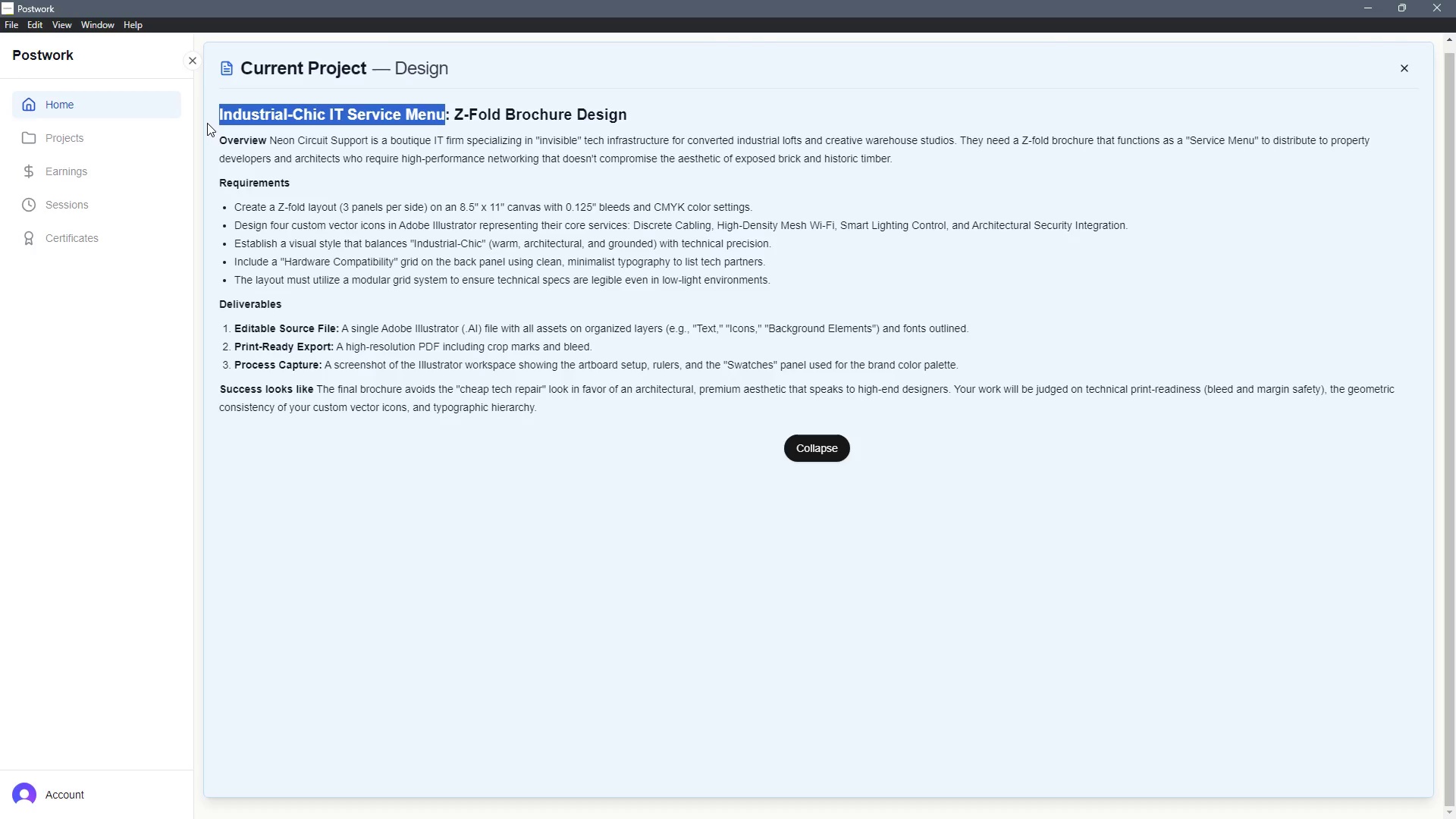 
key(Alt+Tab)
 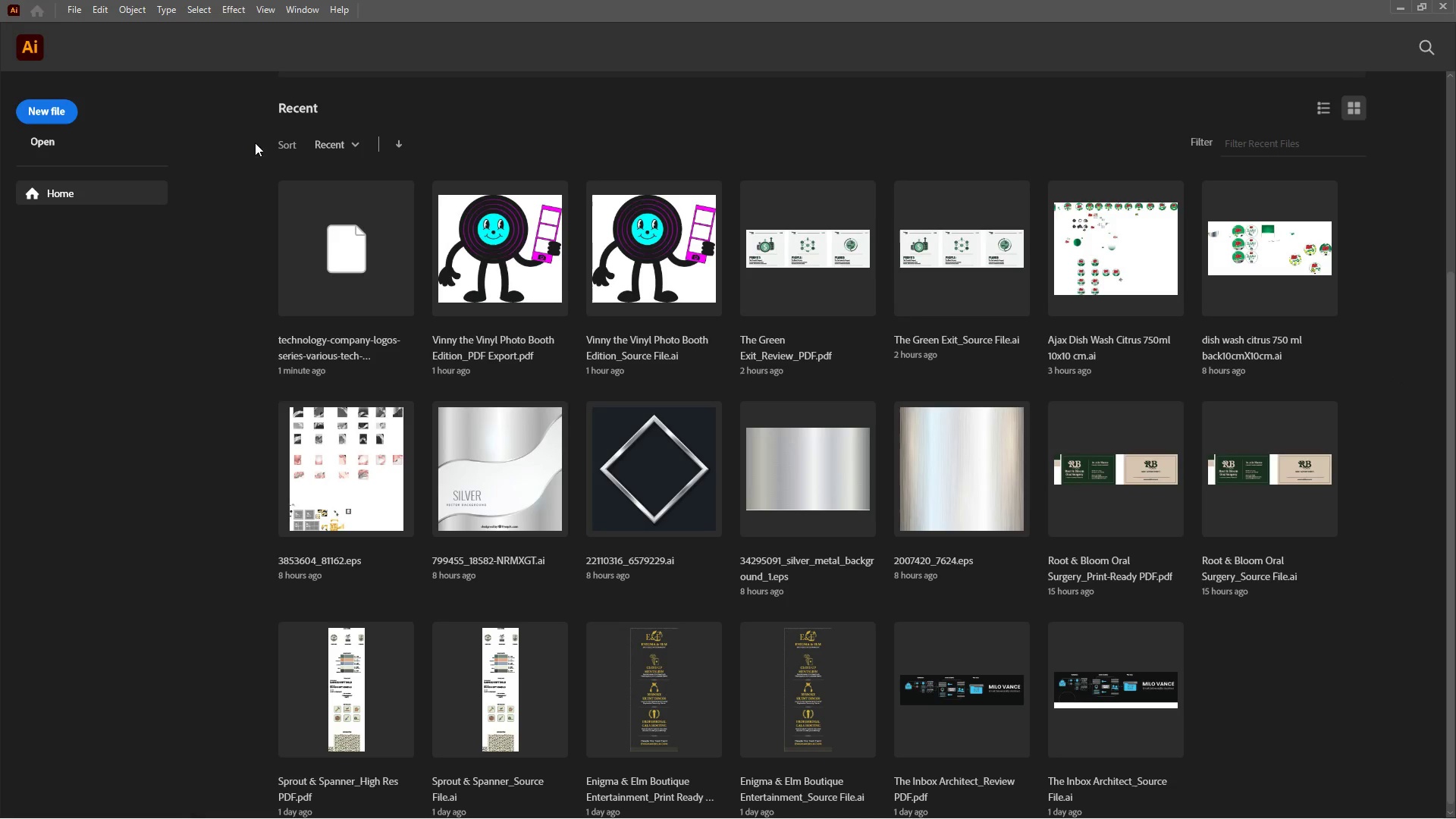 
left_click([39, 118])
 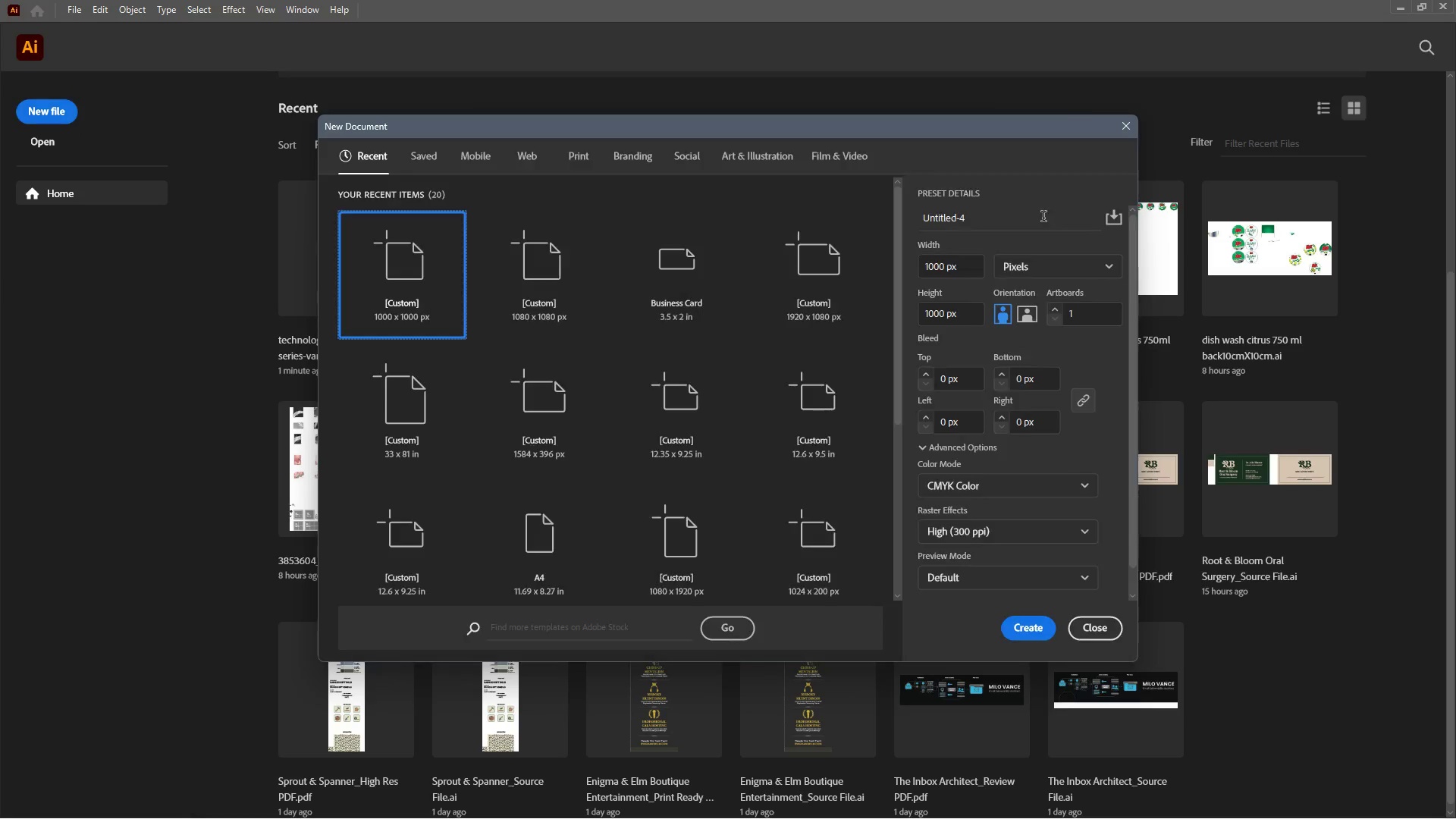 
left_click_drag(start_coordinate=[1016, 220], to_coordinate=[894, 222])
 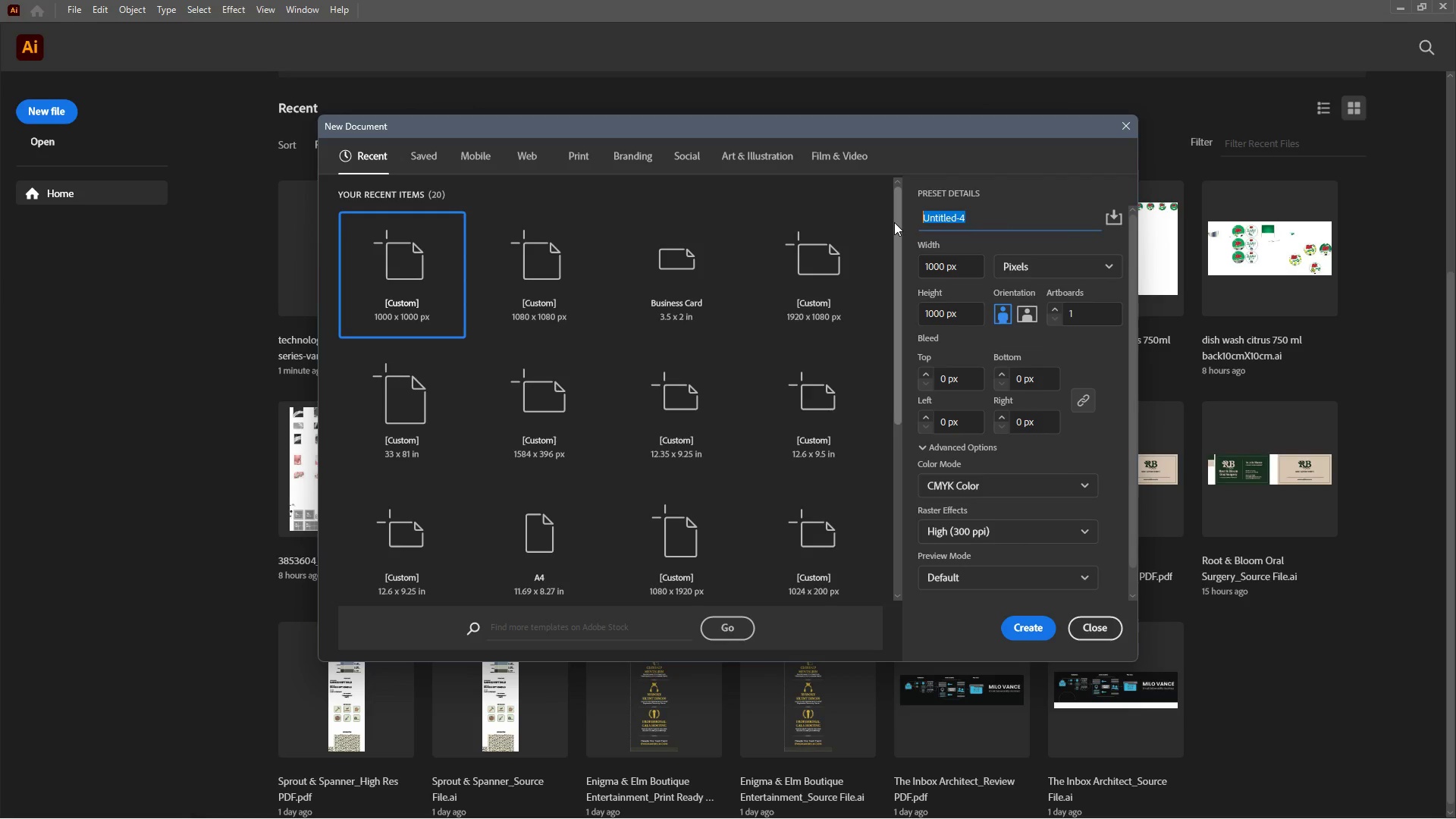 
key(Control+V)
 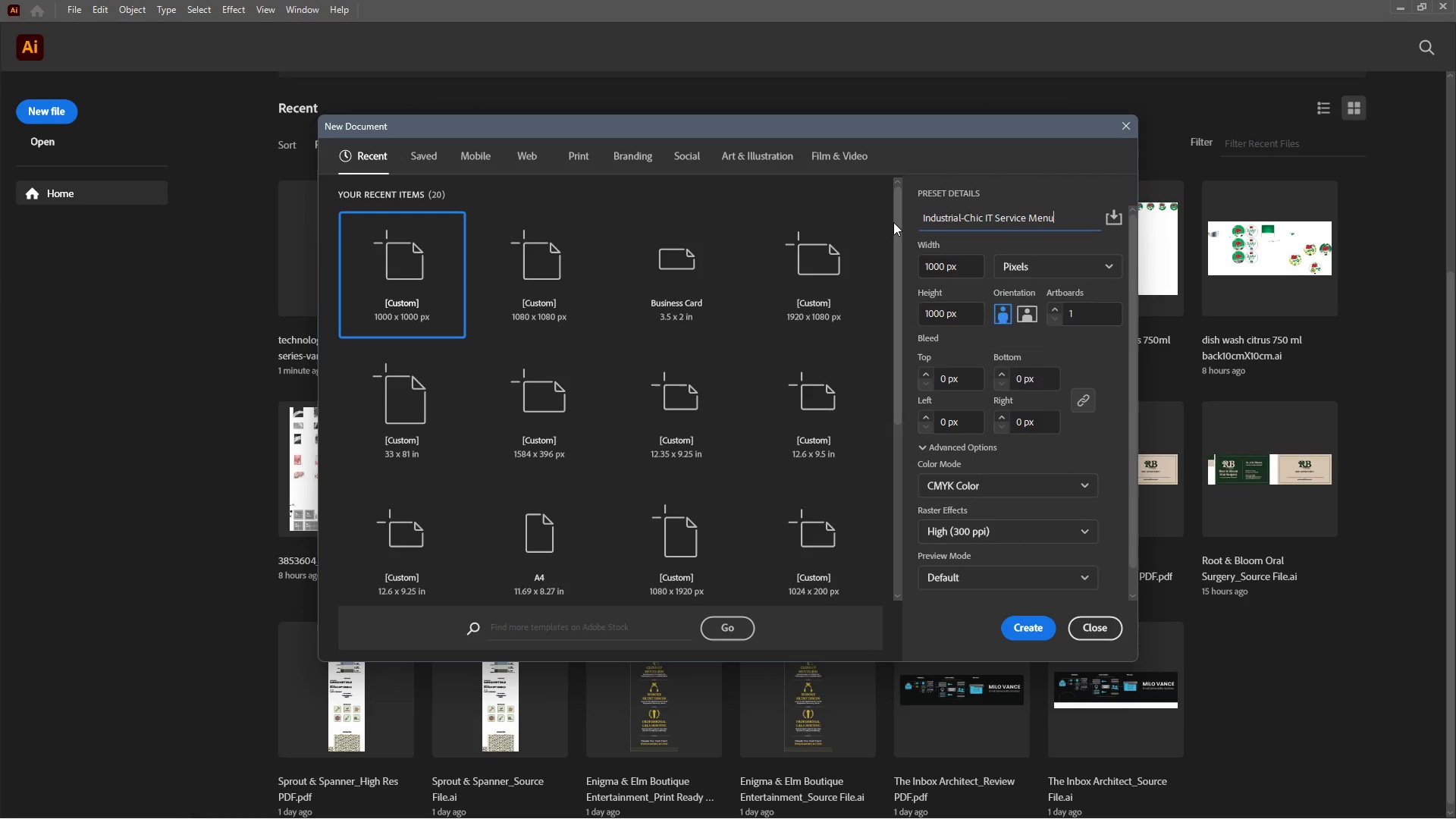 
key(Alt+Tab)